 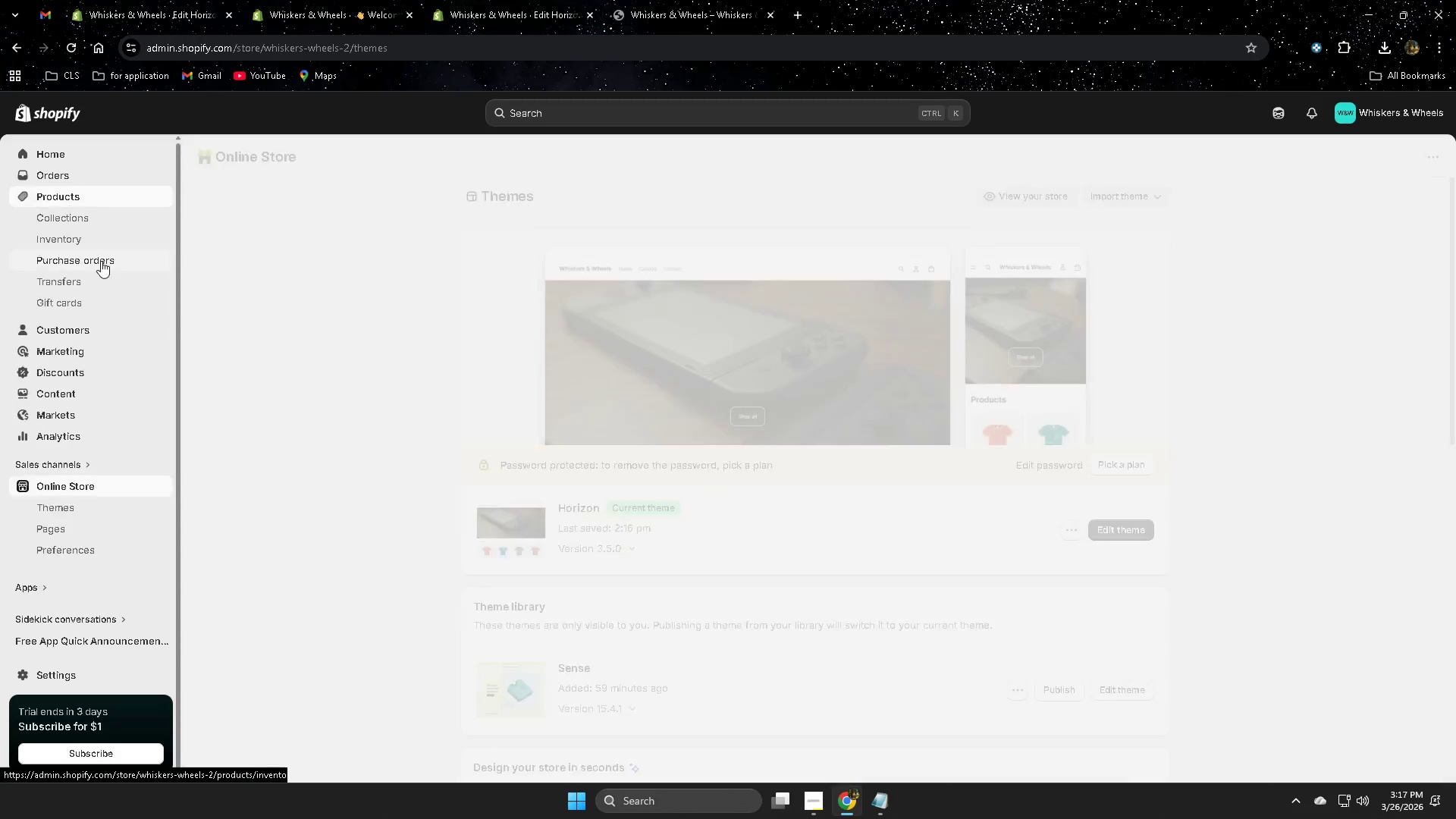 
mouse_move([1294, 196])
 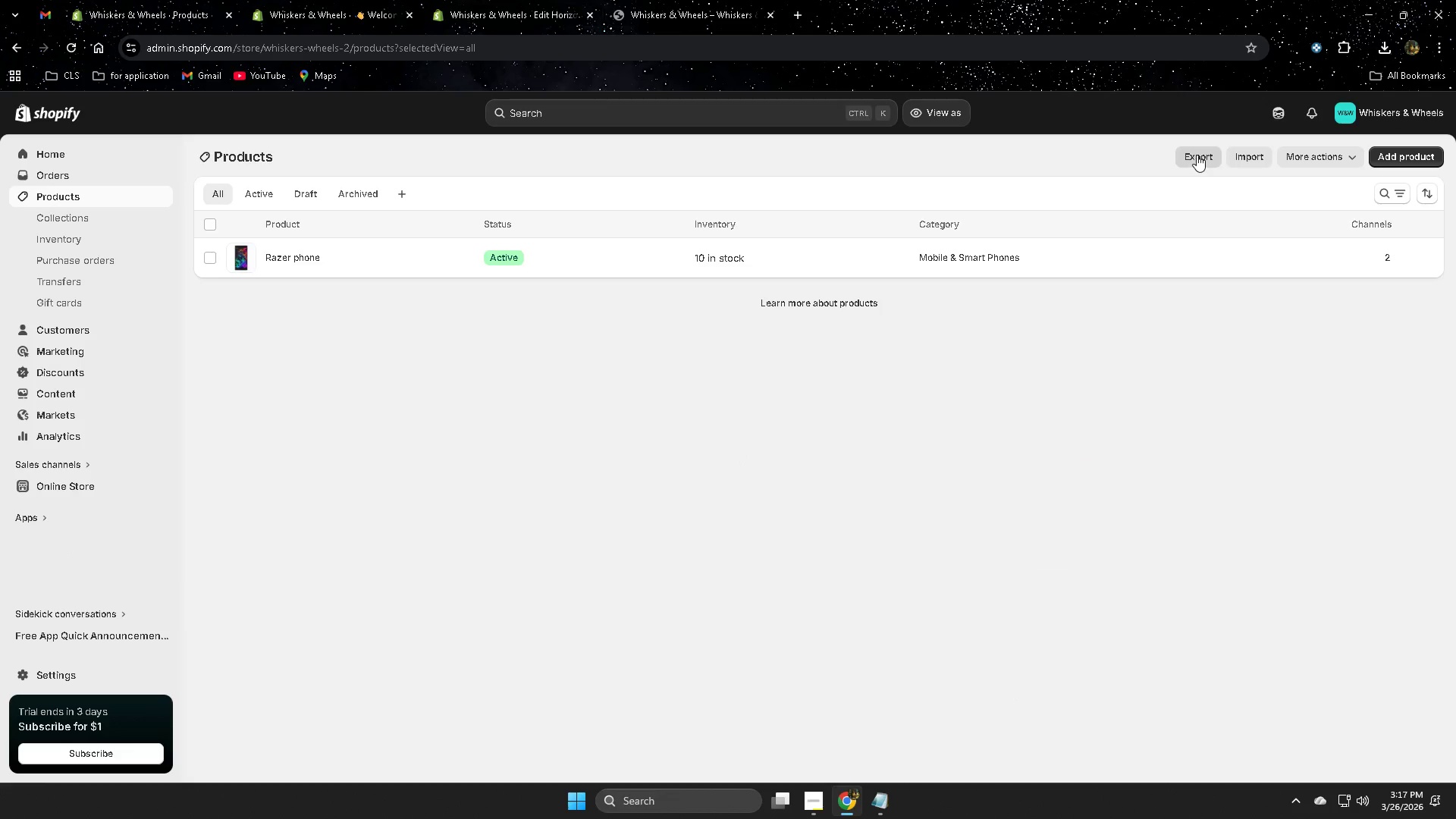 
left_click([1197, 155])
 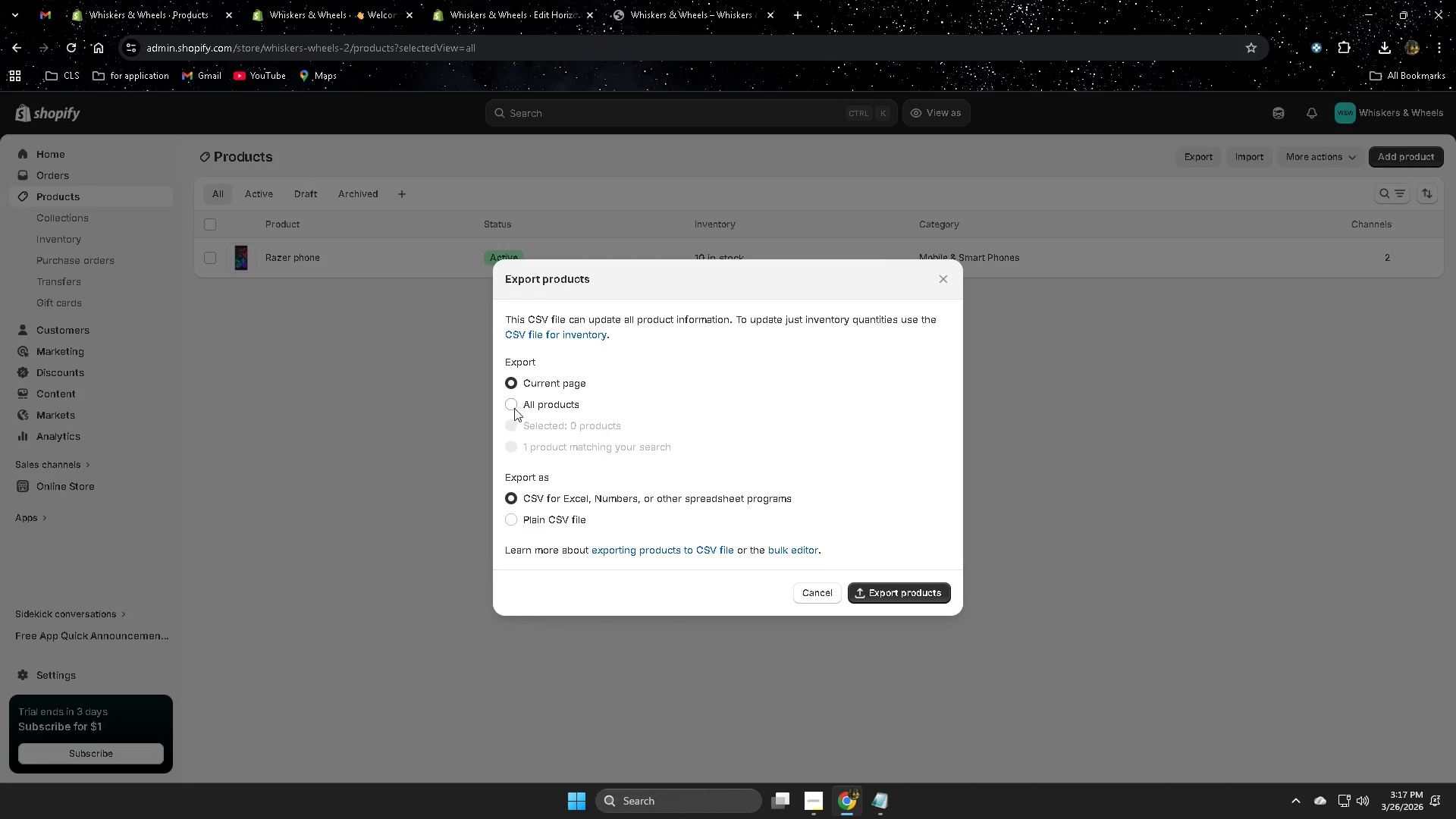 
left_click([512, 406])
 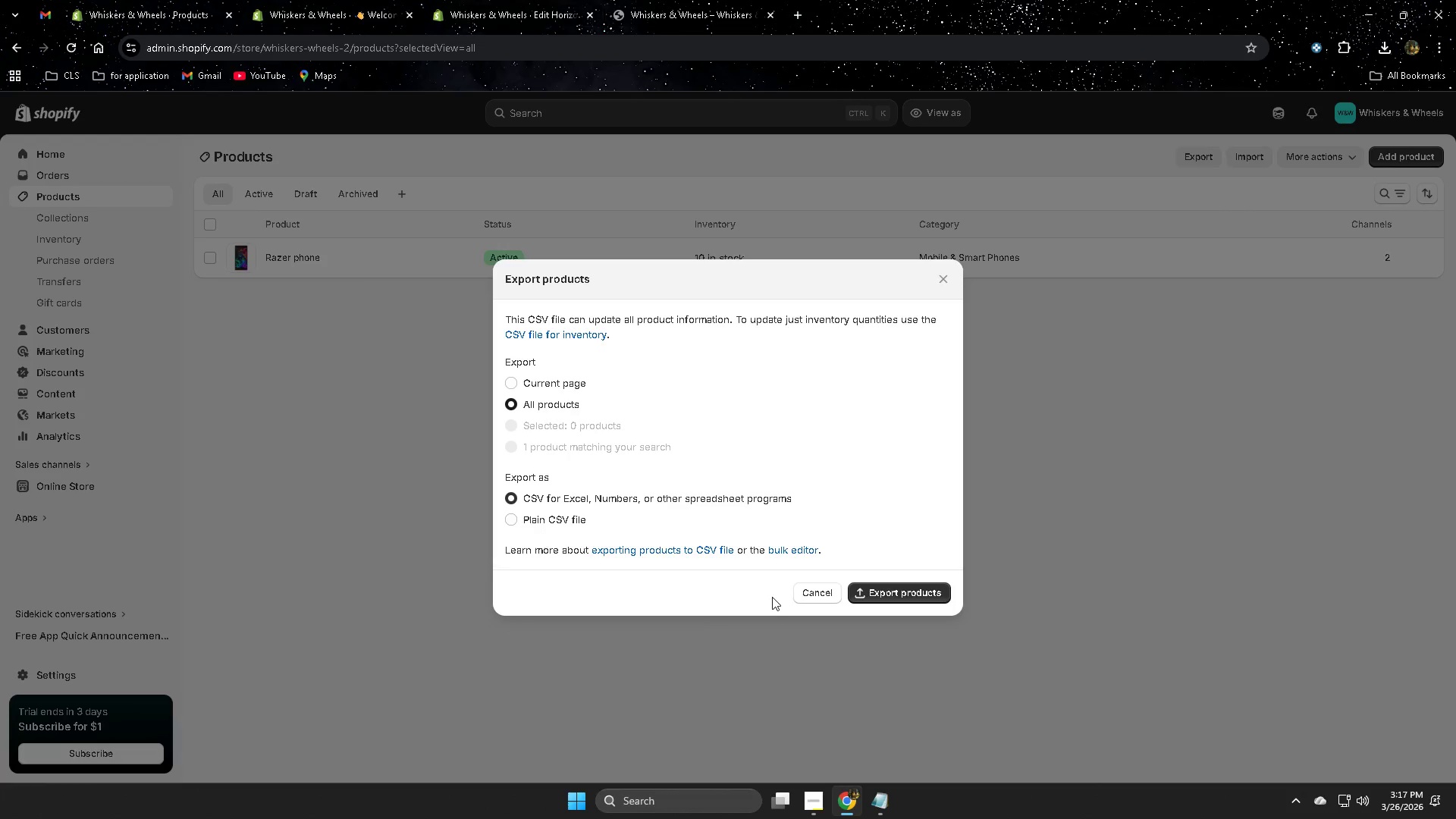 
left_click([886, 591])
 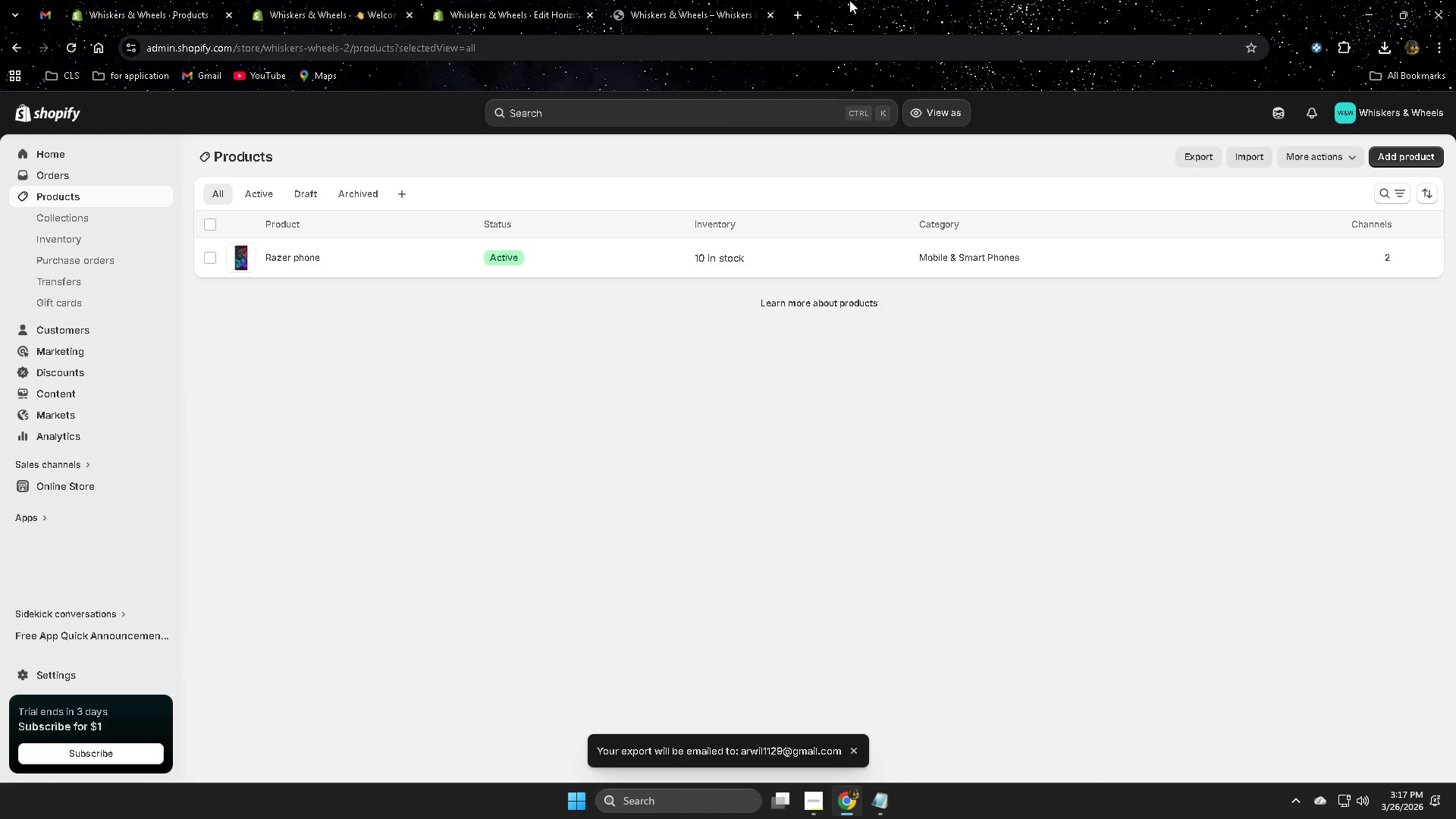 
left_click([796, 22])
 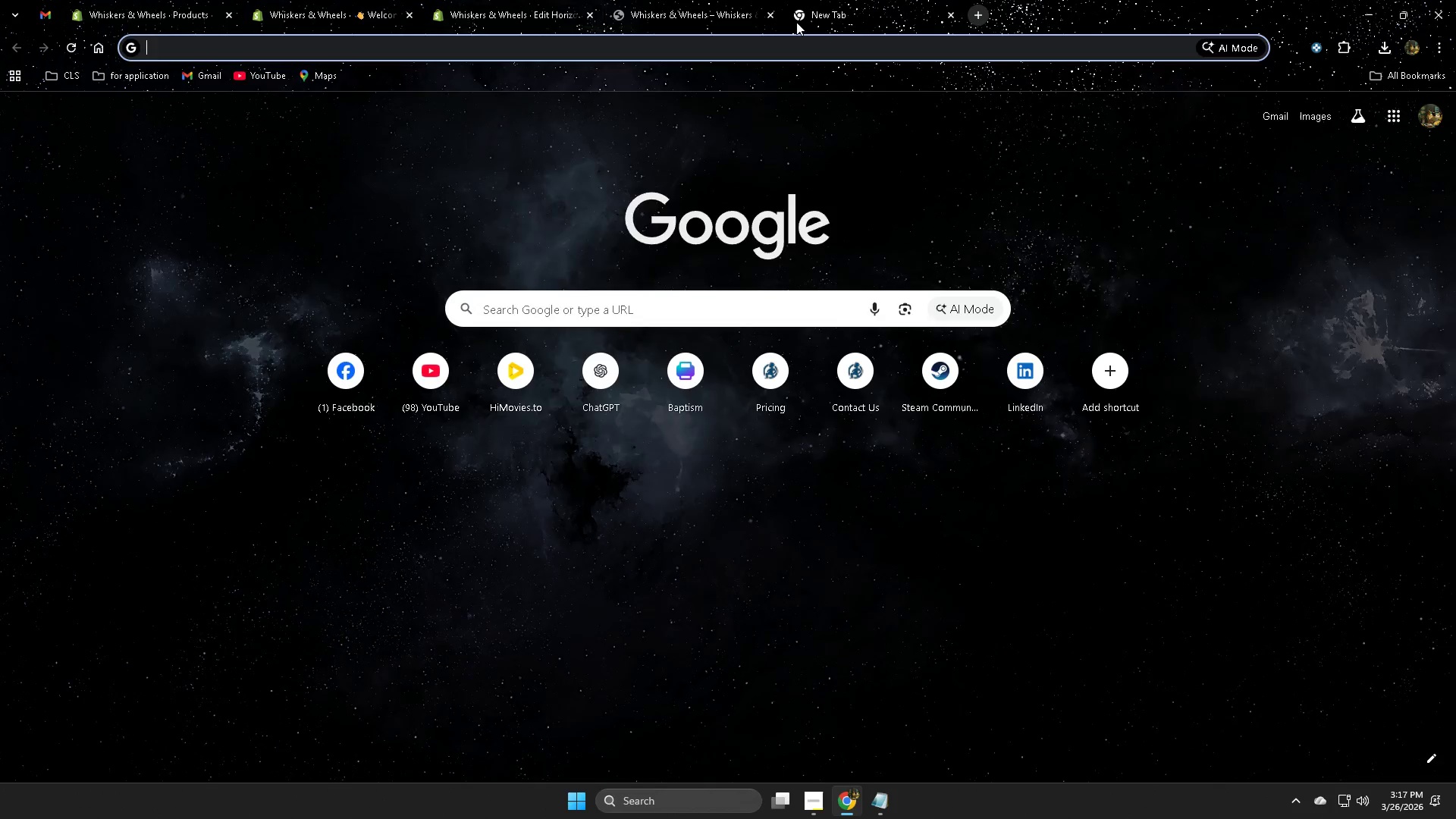 
type(h)
key(Backspace)
key(Backspace)
type(gm)
 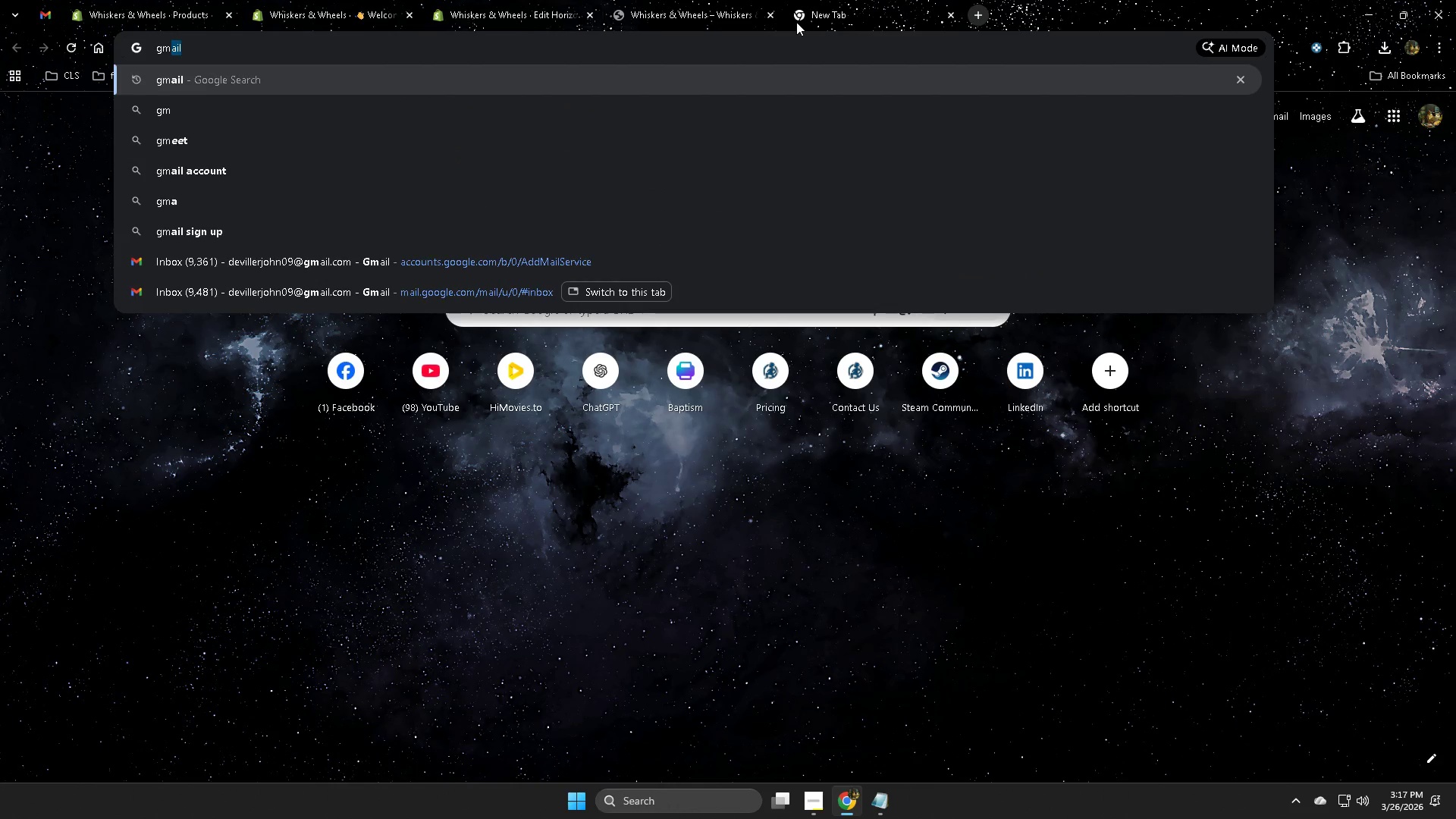 
key(Enter)
 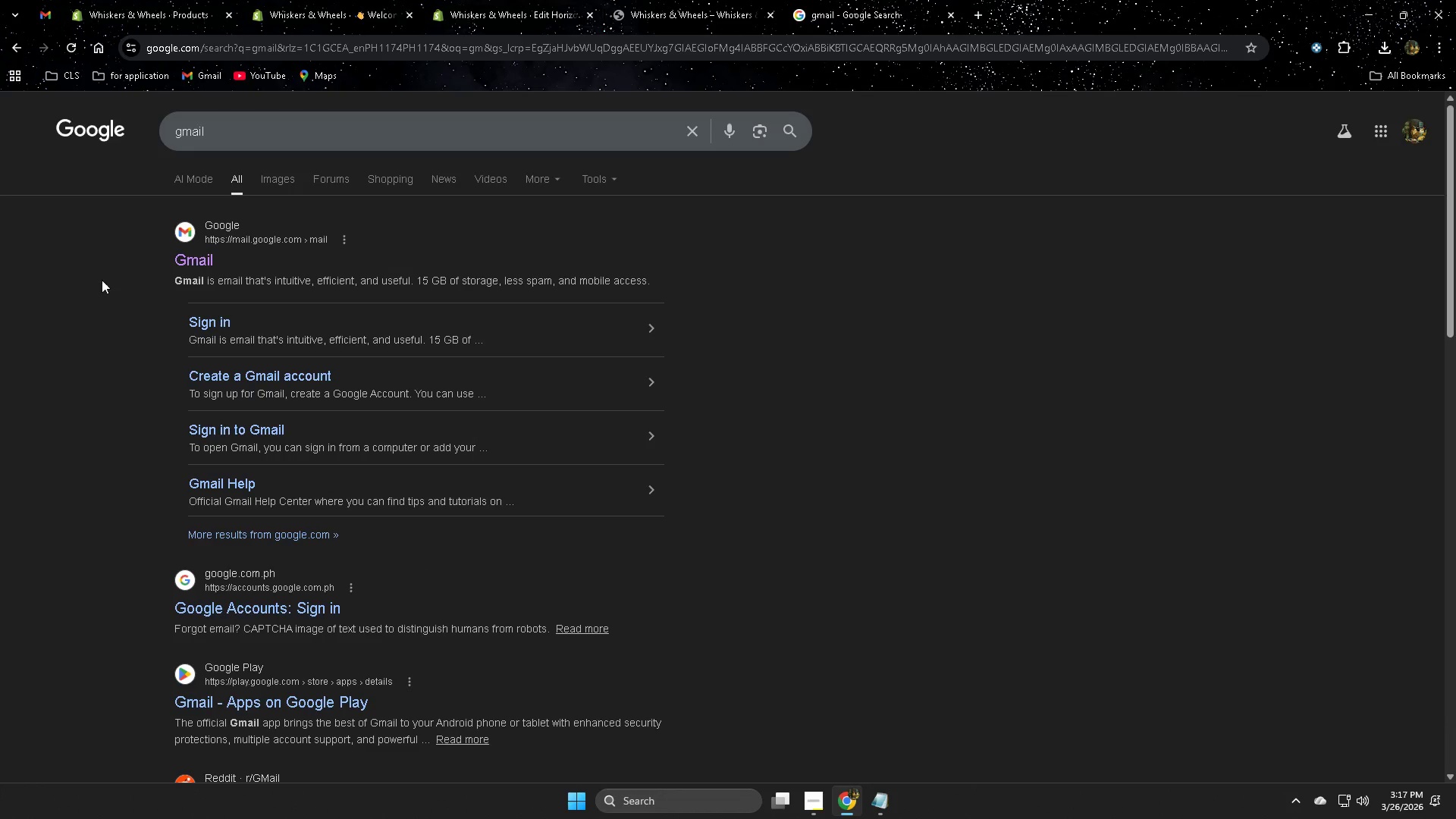 
double_click([184, 262])
 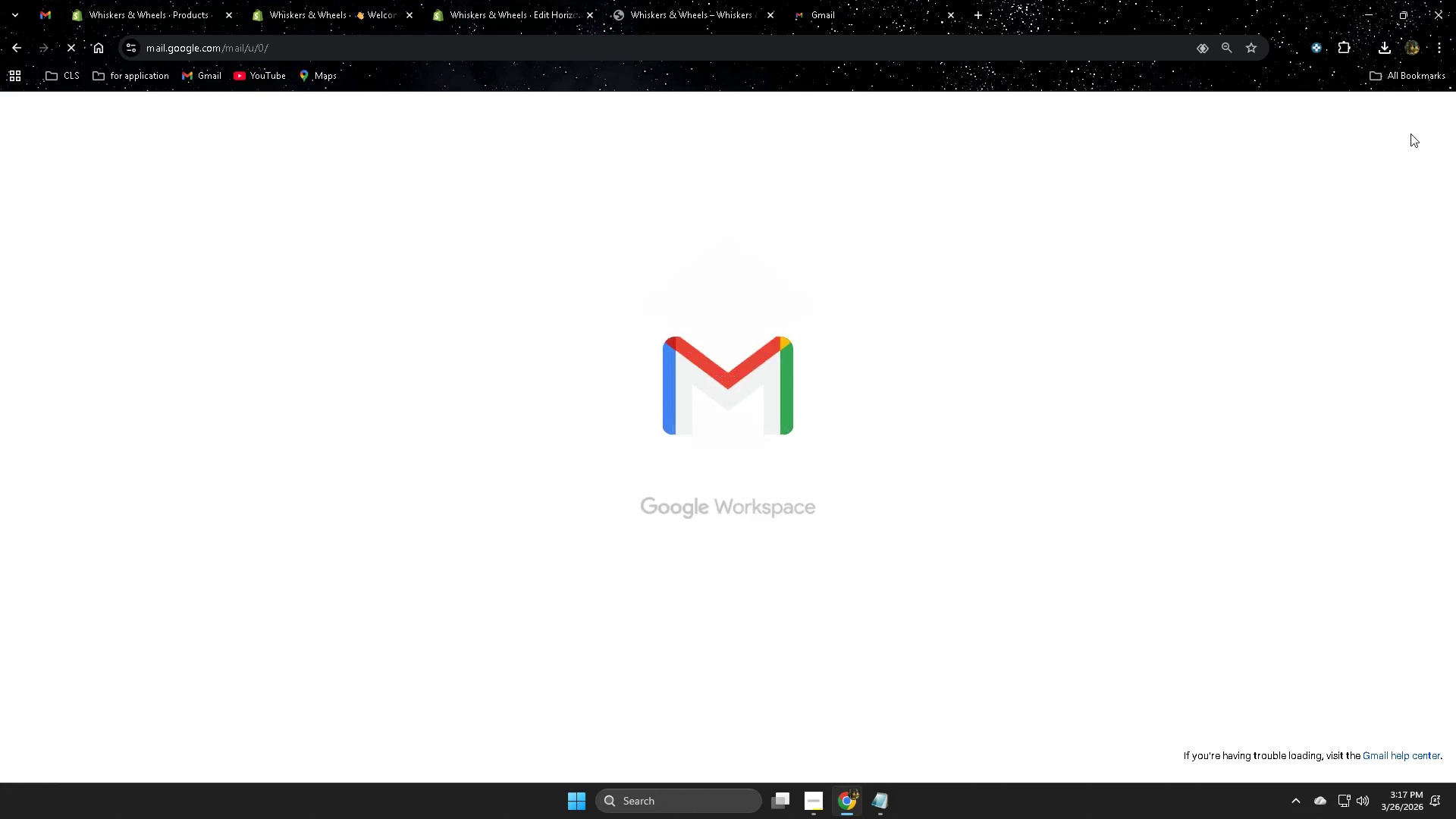 
left_click([1431, 114])
 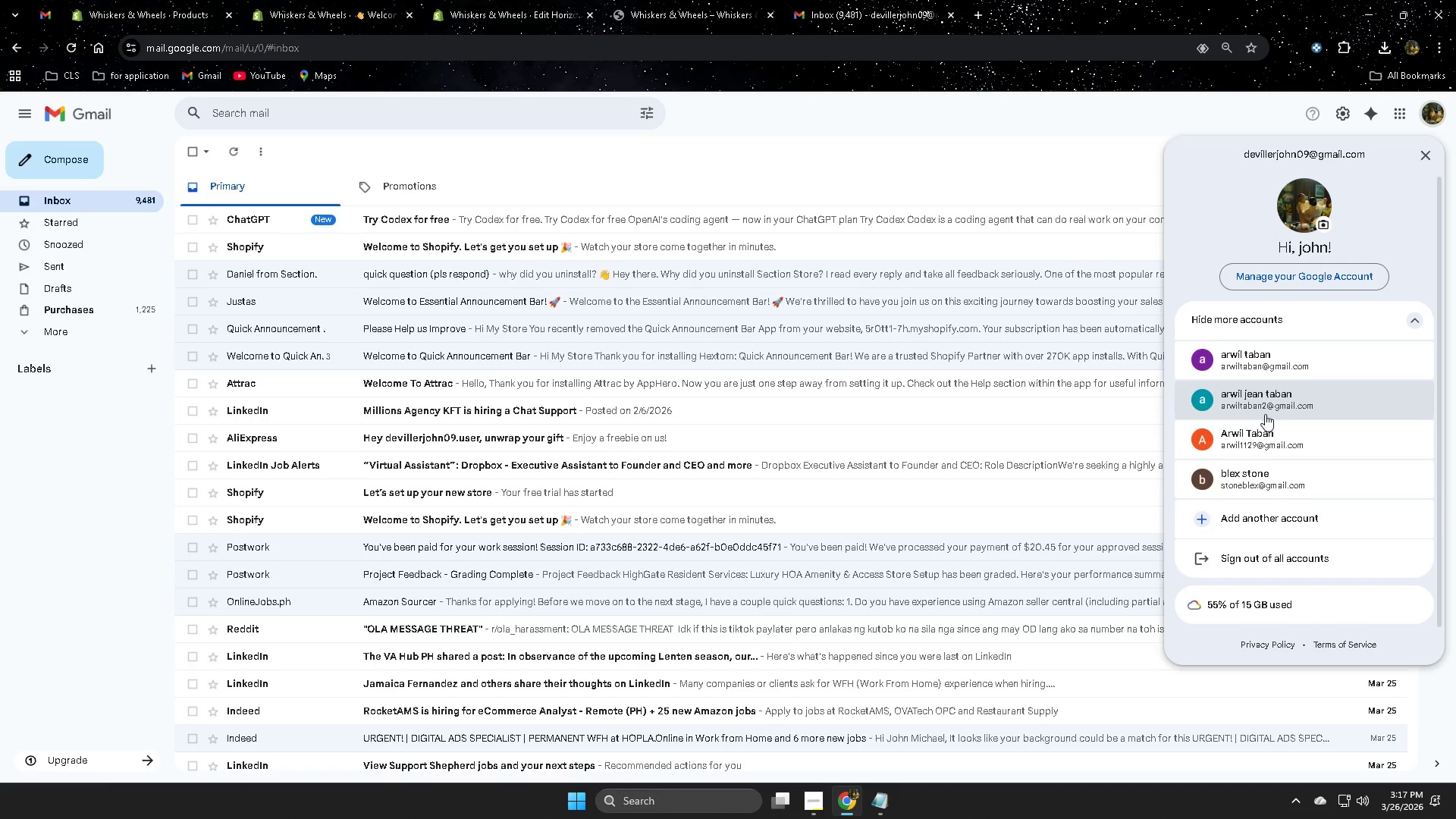 
left_click([1262, 406])
 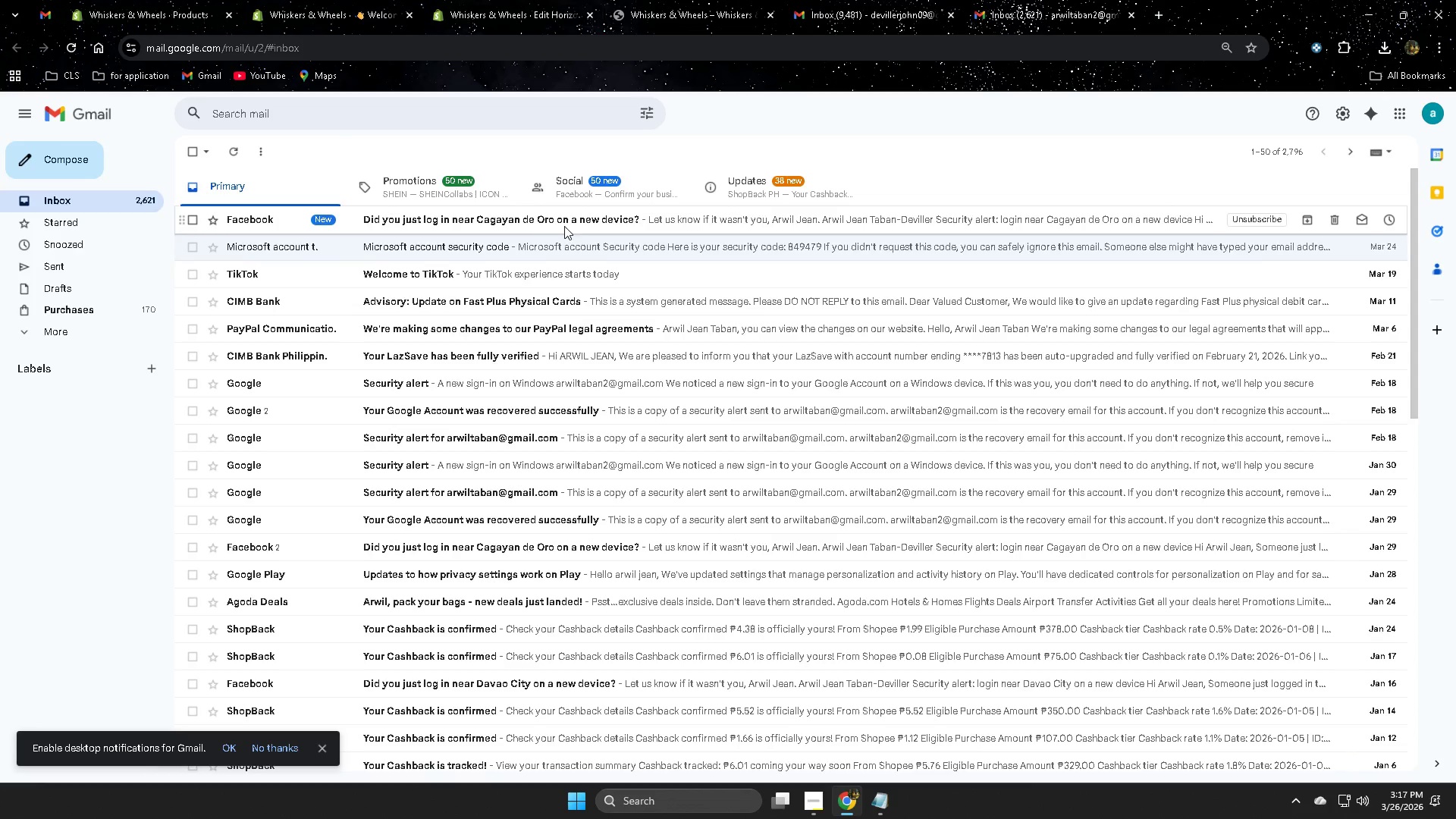 
wait(5.95)
 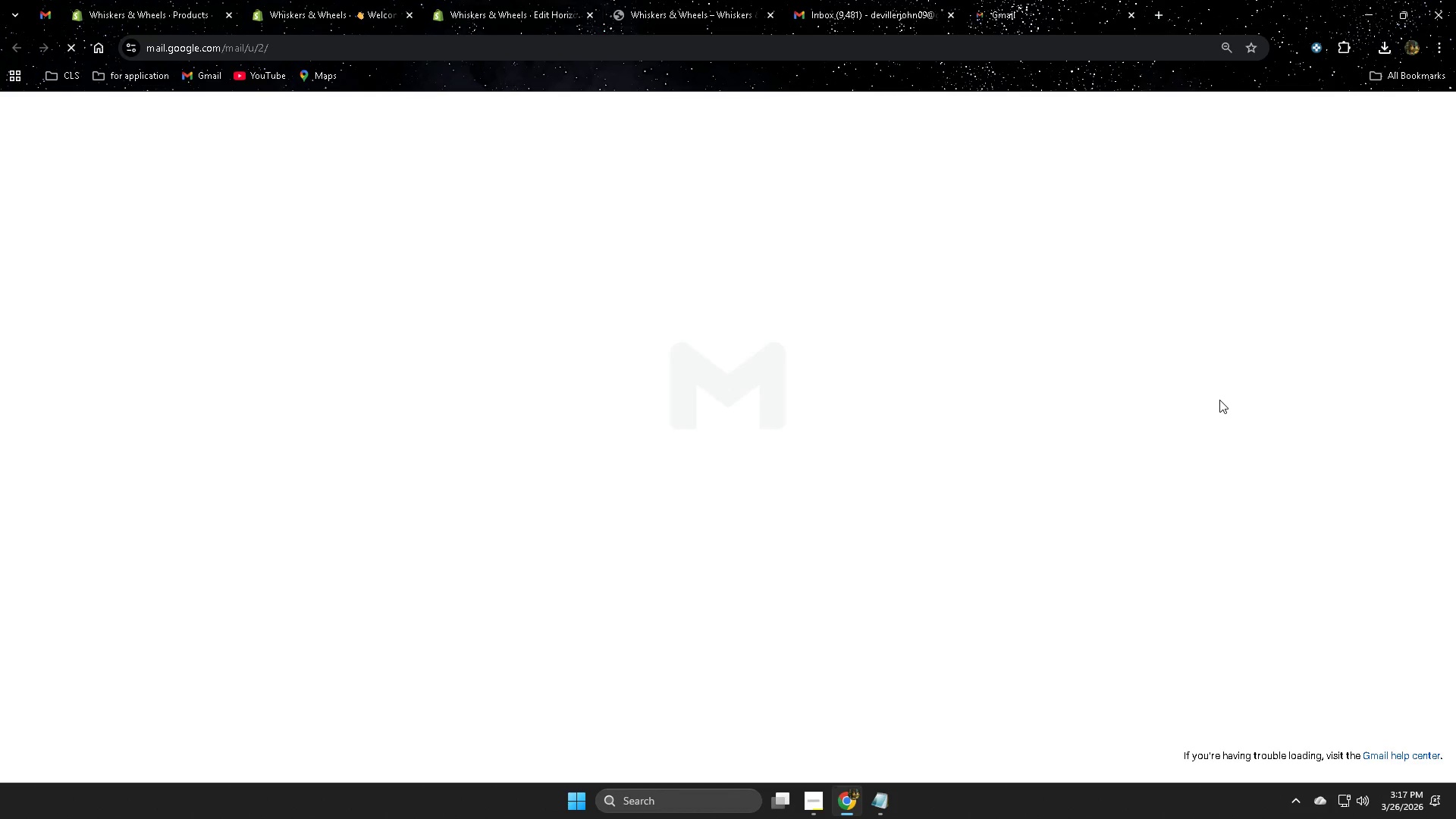 
left_click([1425, 113])
 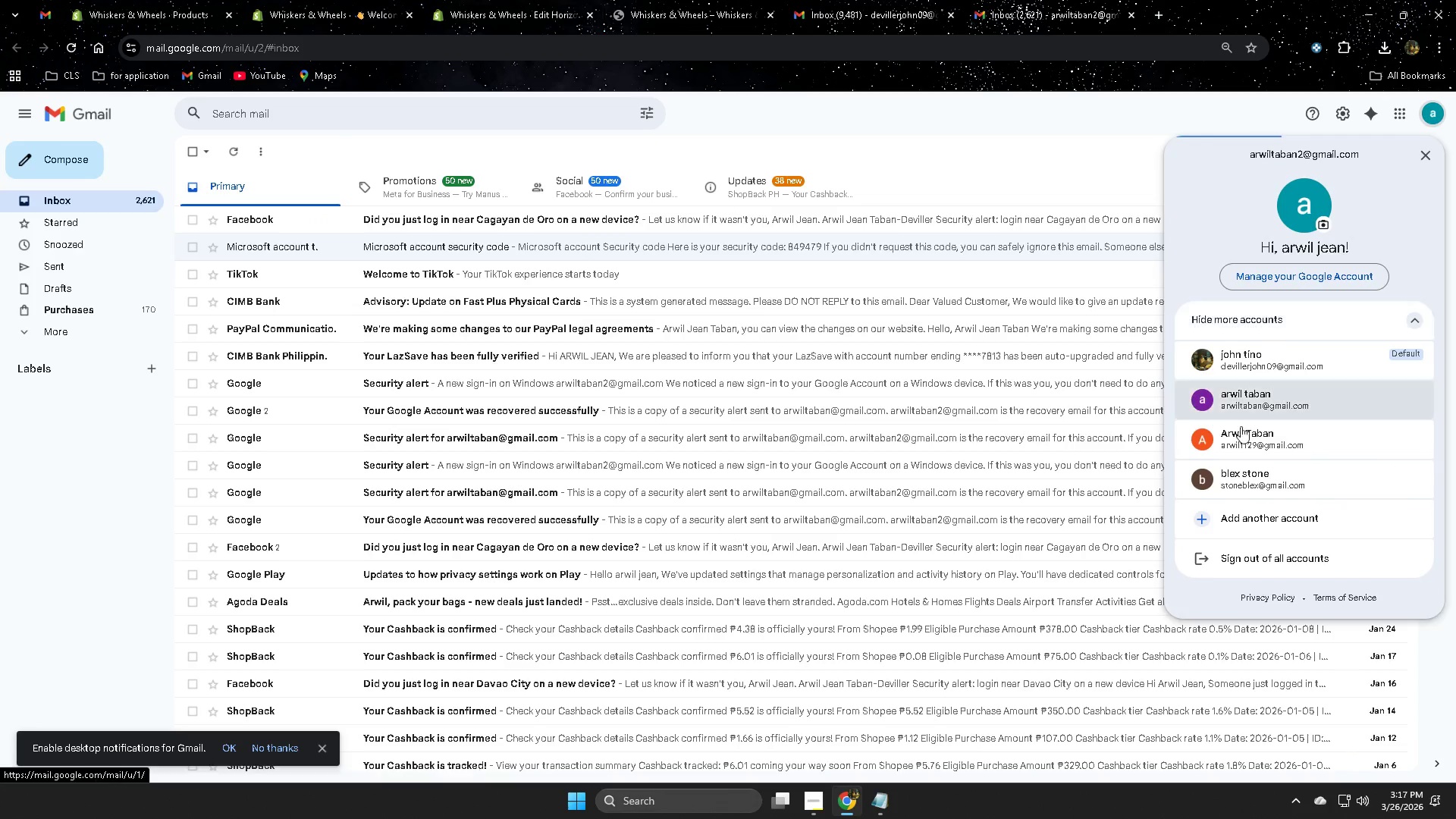 
left_click([1252, 442])
 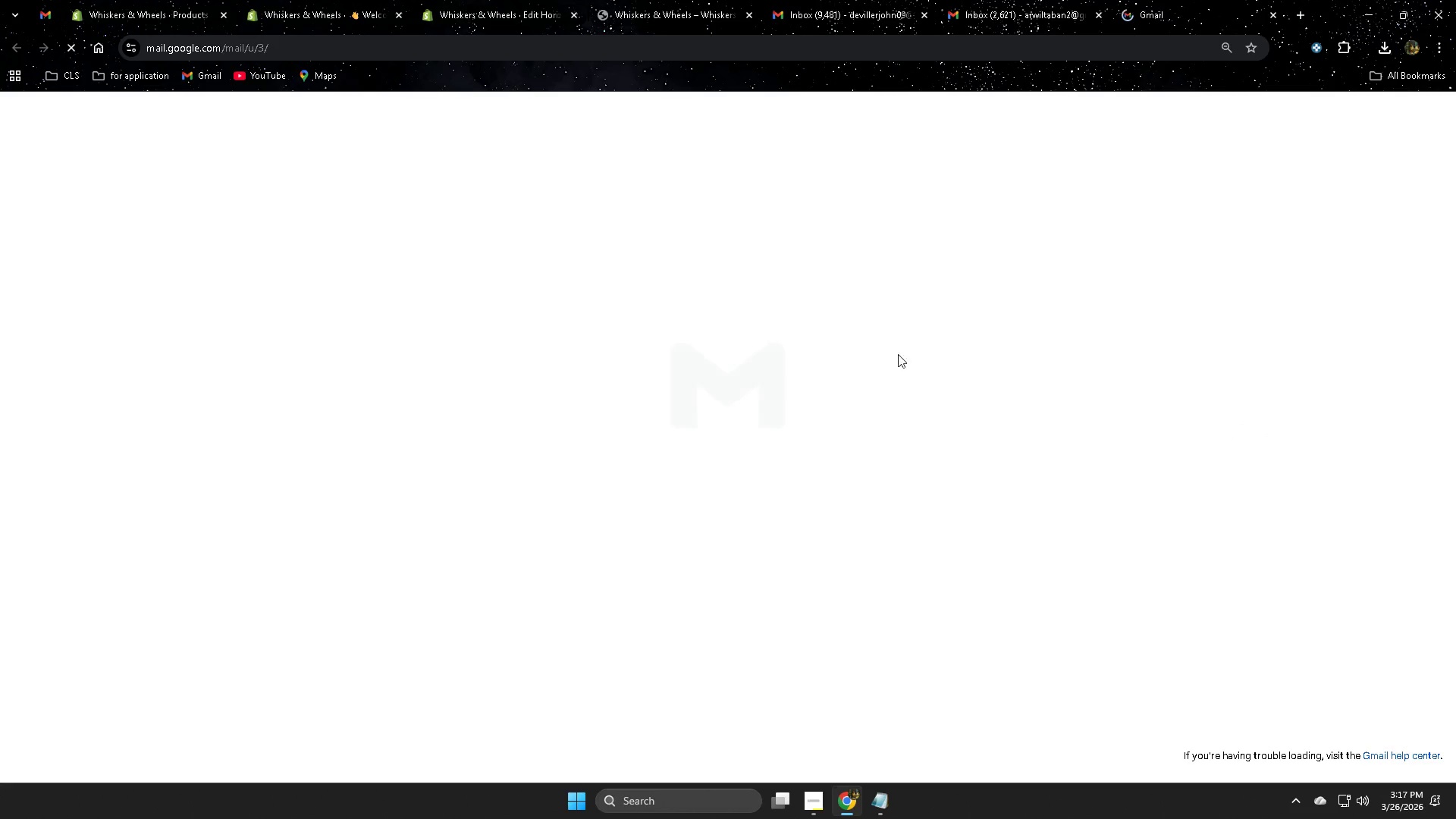 
mouse_move([807, 308])
 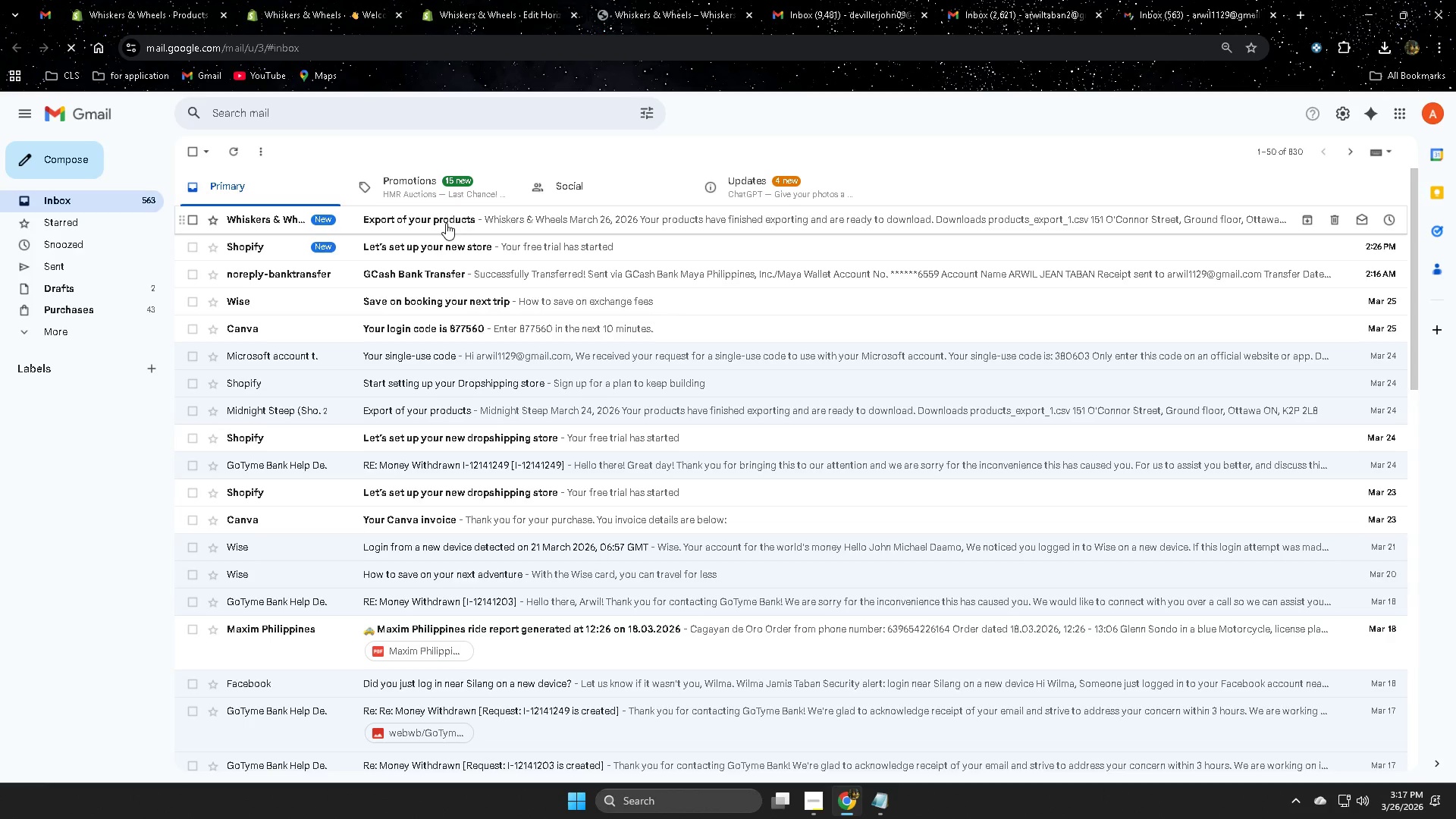 
left_click([446, 223])
 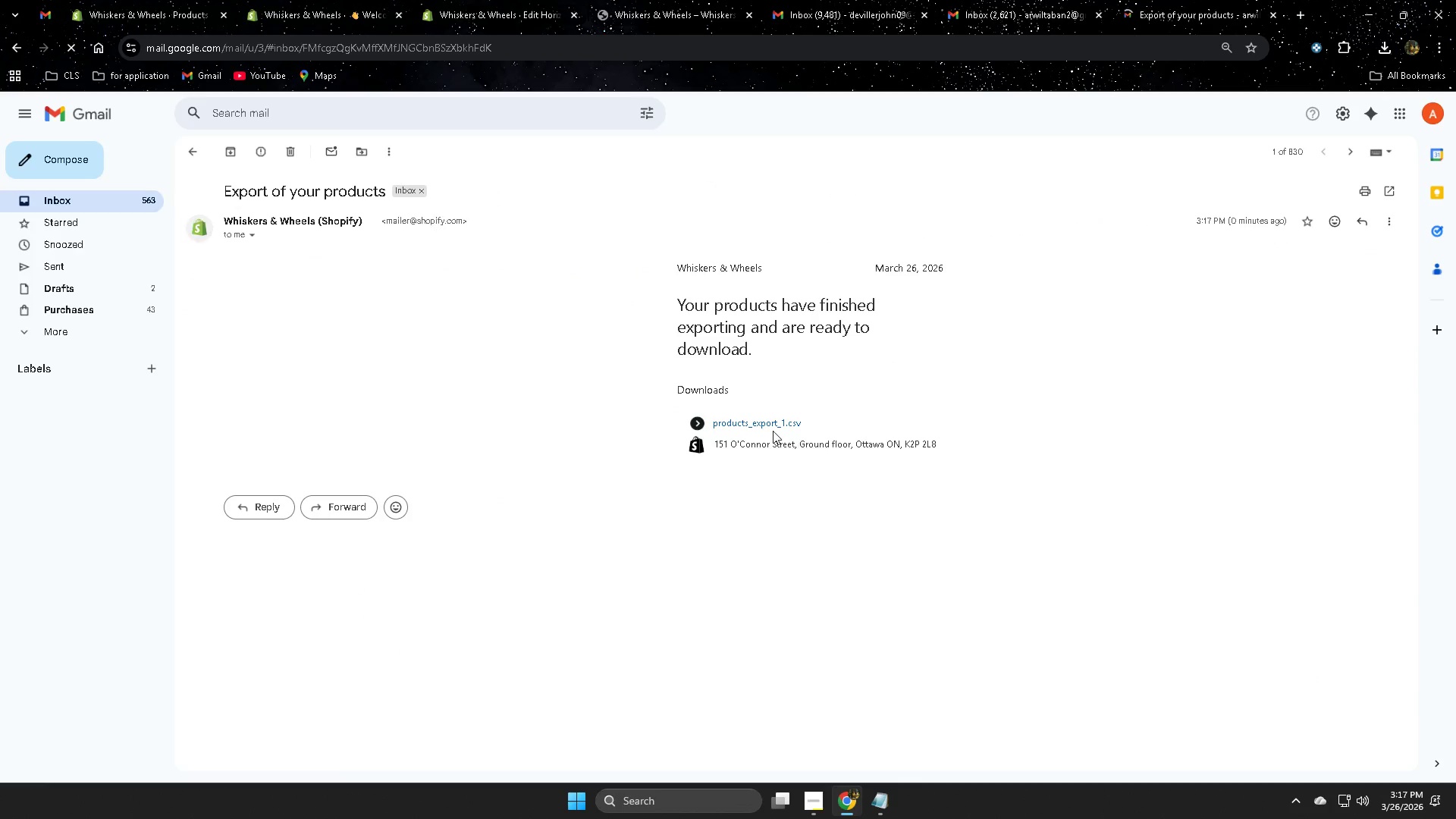 
left_click([762, 420])
 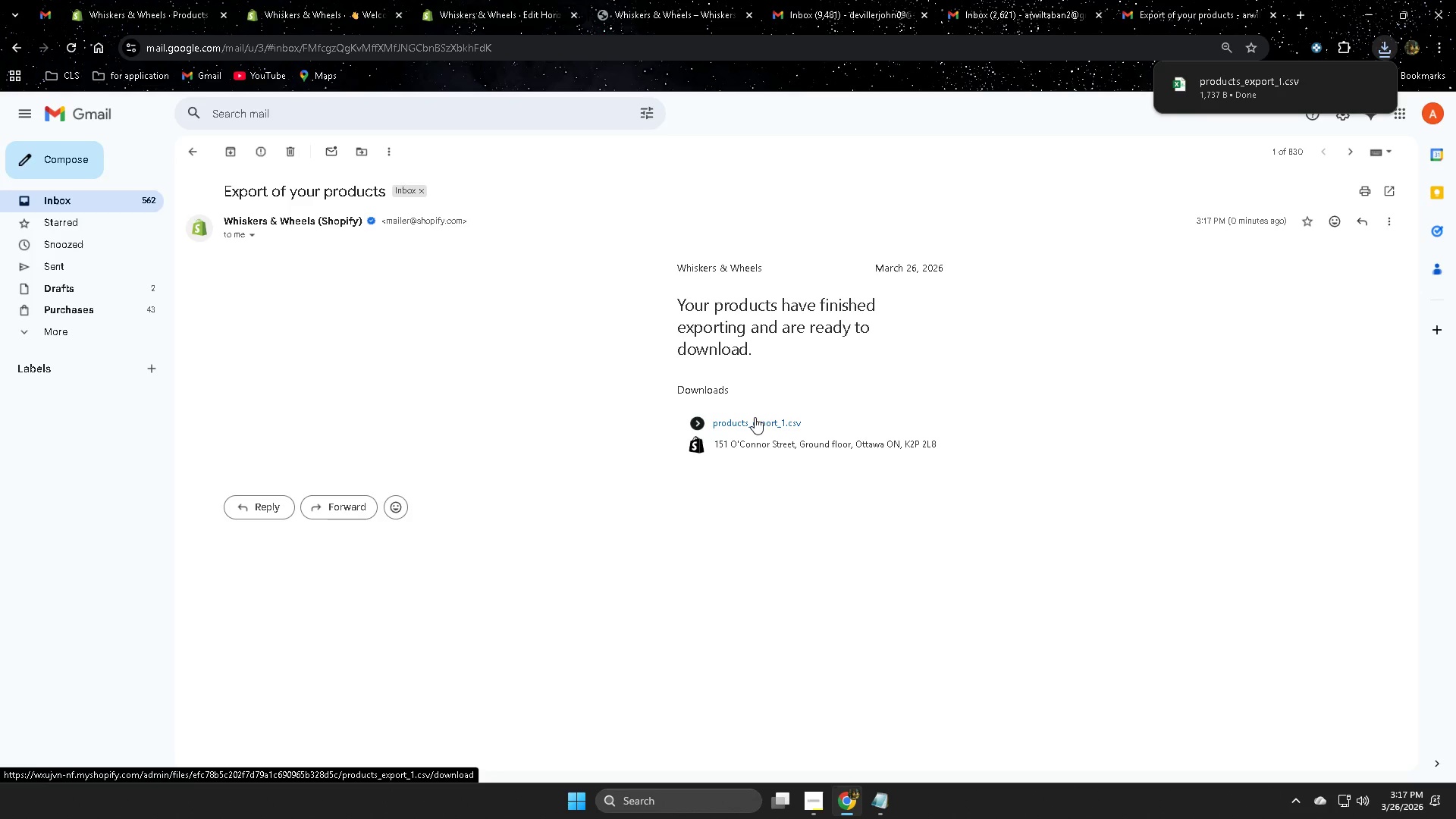 
left_click([1185, 10])
 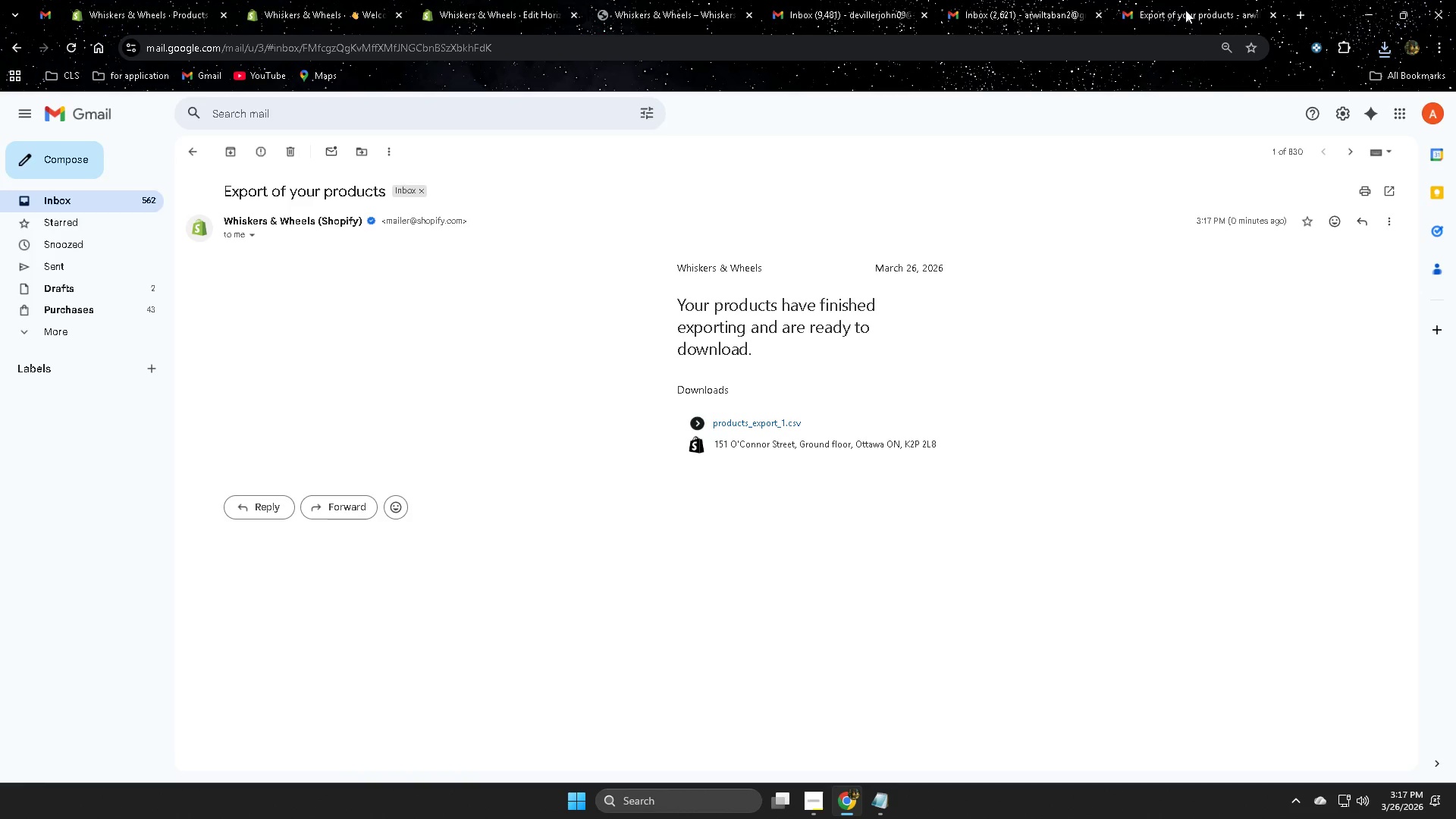 
key(Control+ControlLeft)
 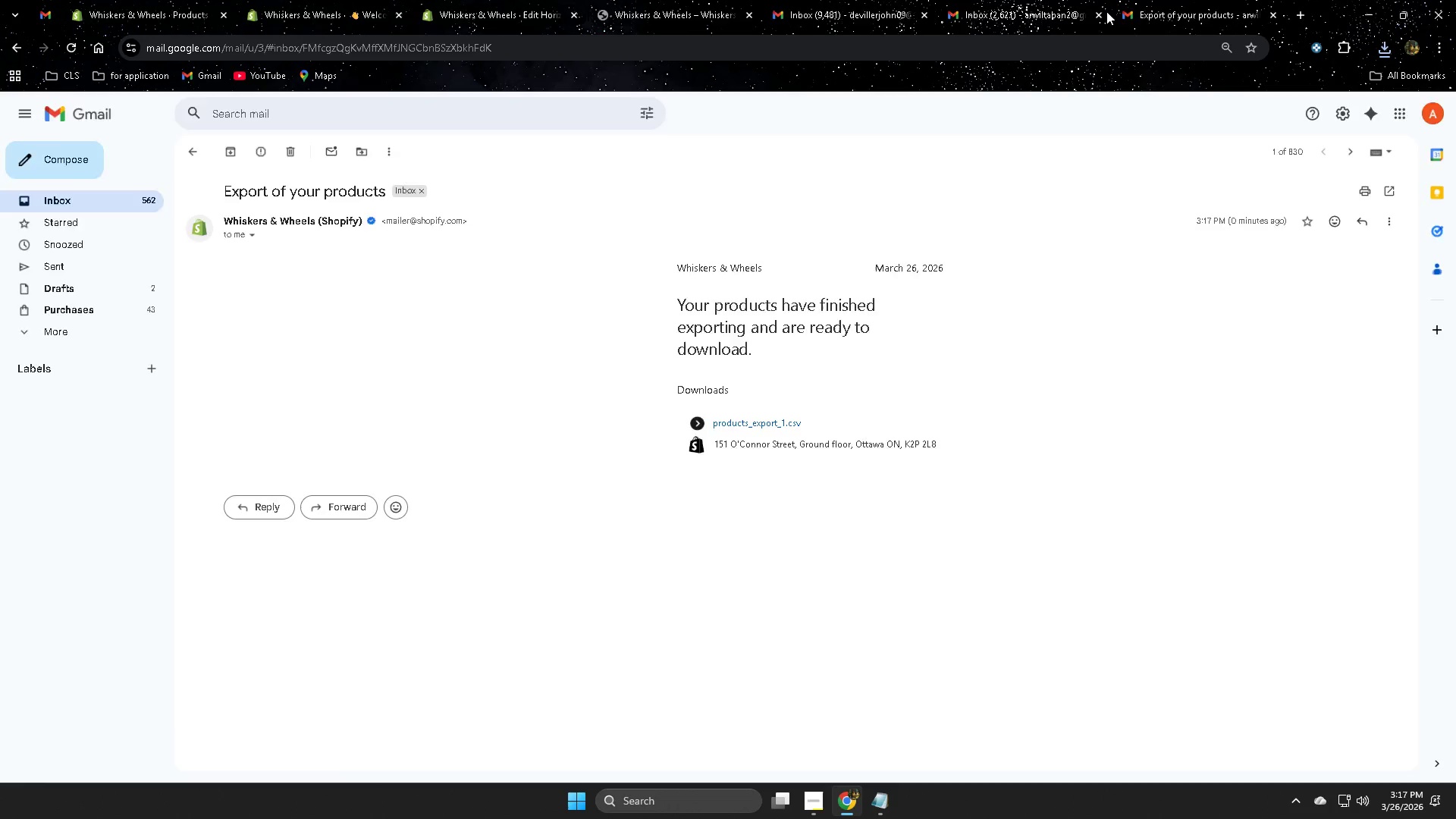 
key(Control+W)
 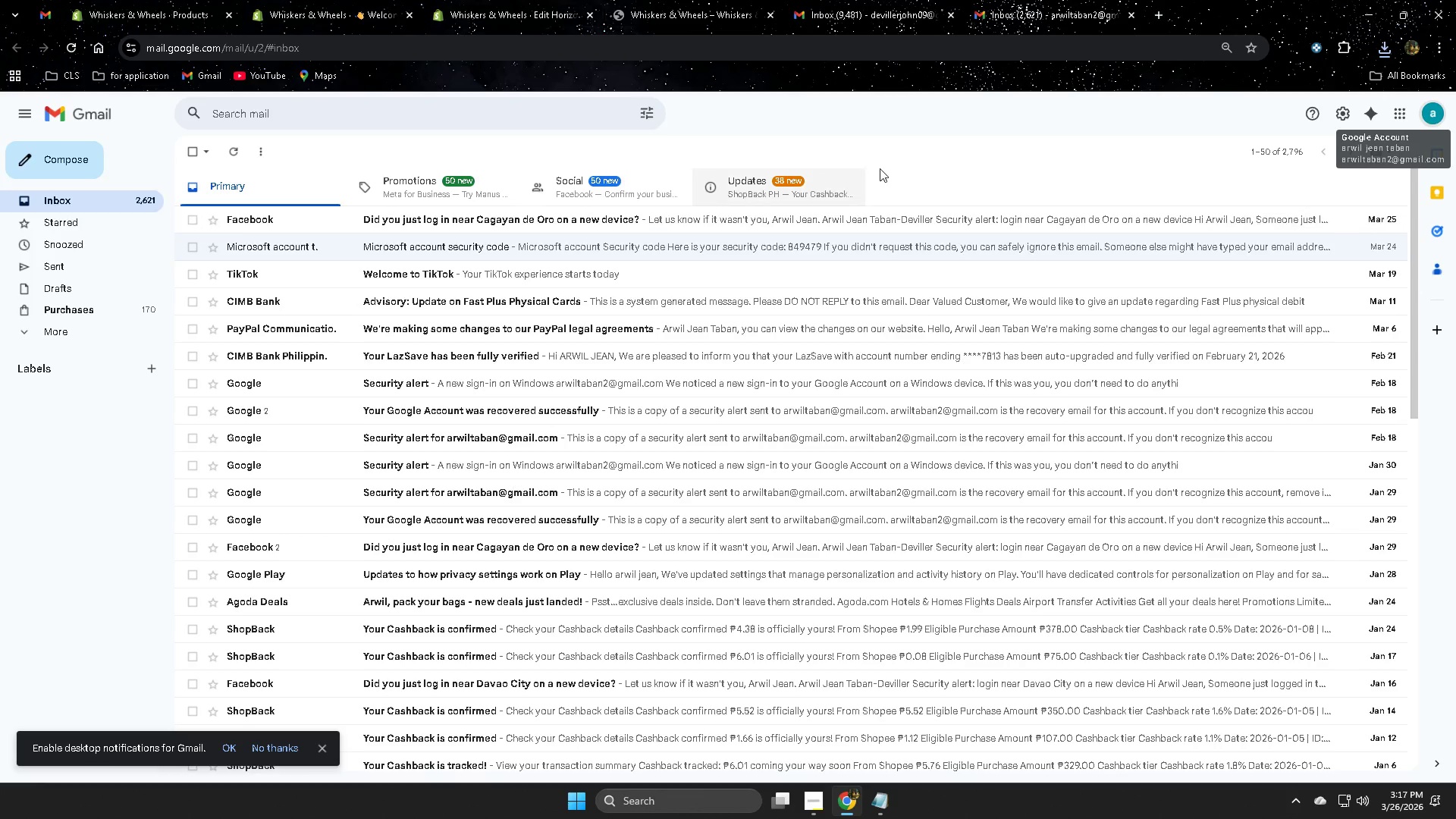 
left_click([1131, 16])
 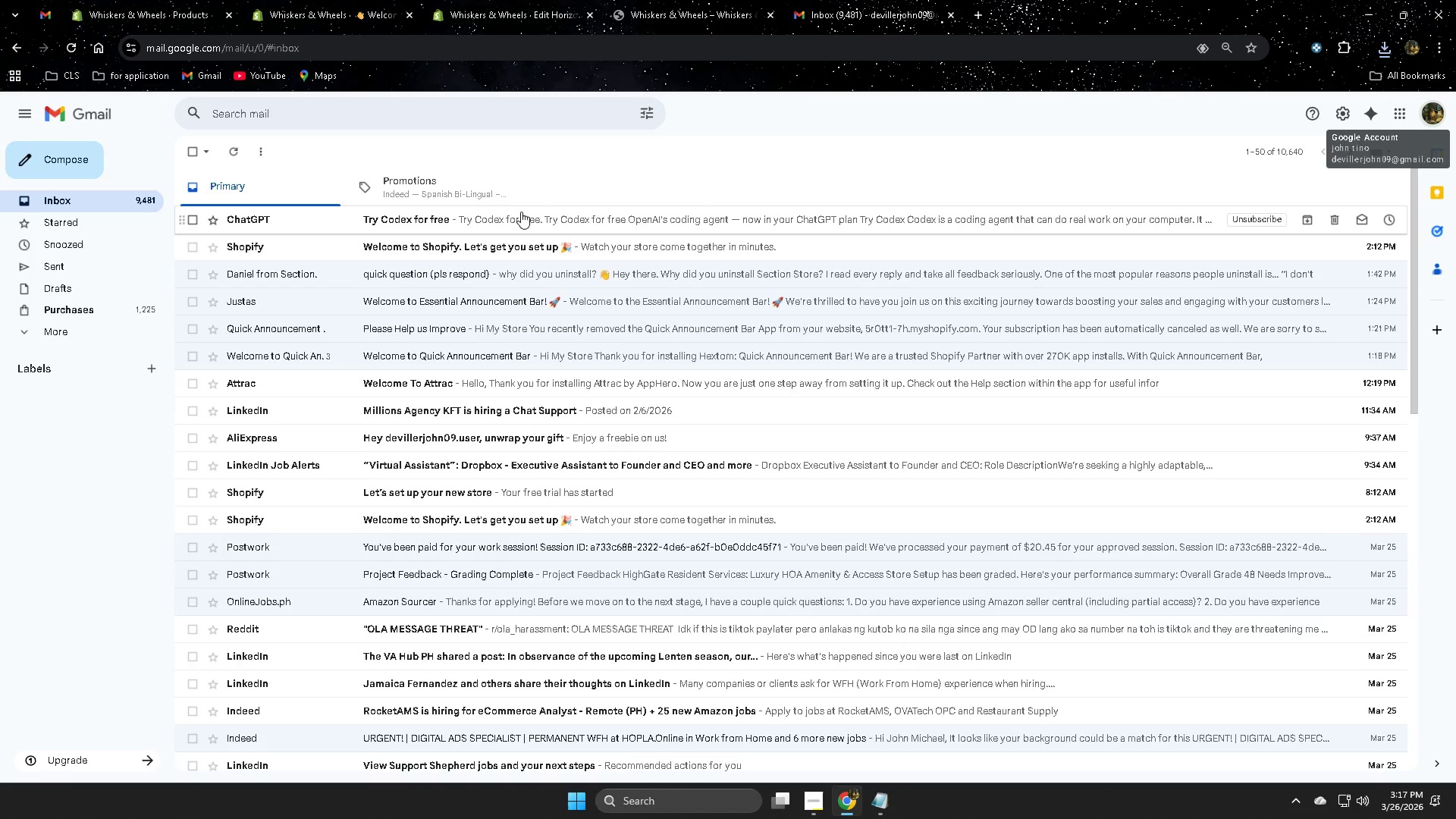 
hold_key(key=ControlLeft, duration=0.53)
 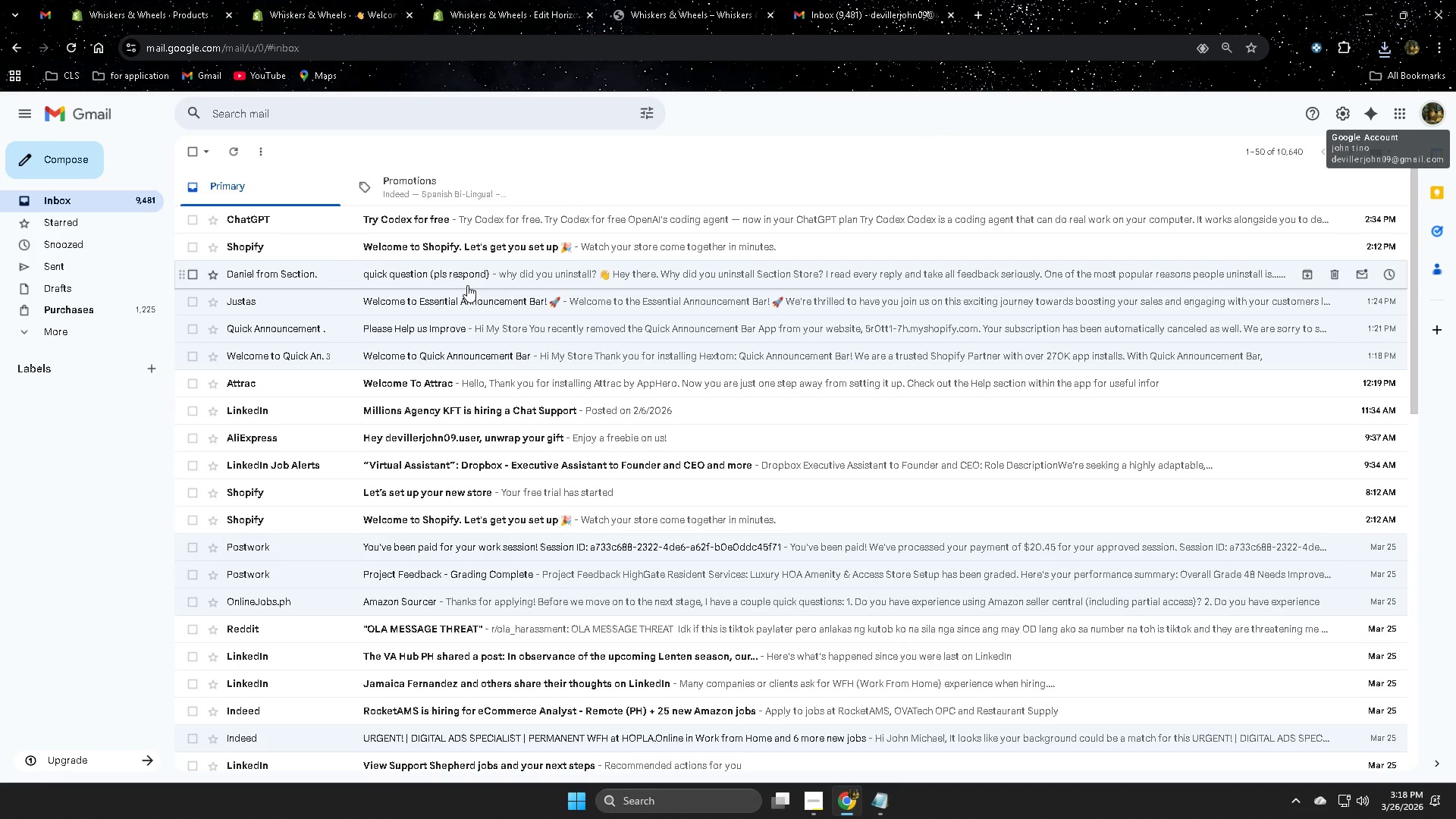 
key(Control+W)
 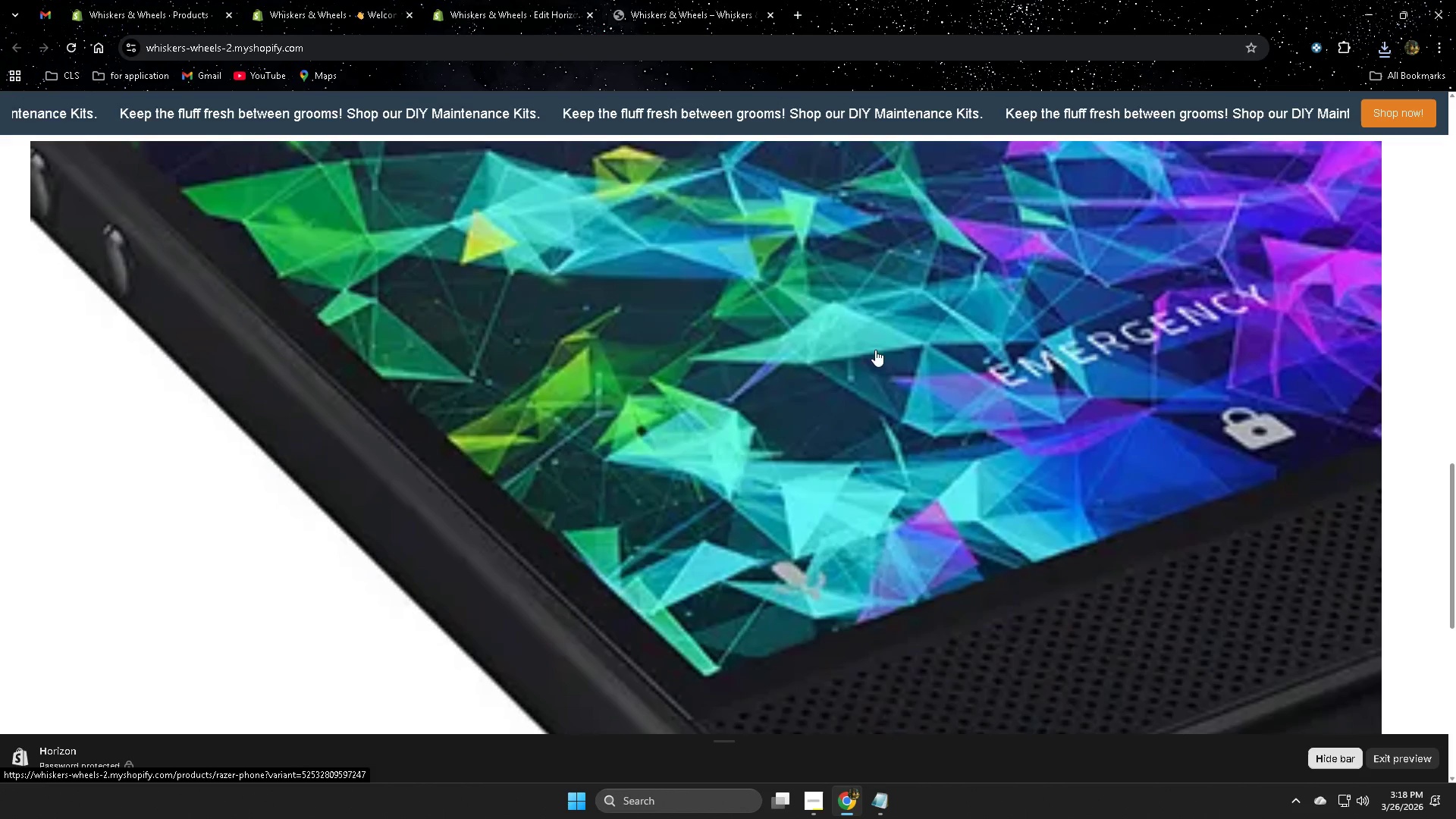 
scroll: coordinate [853, 530], scroll_direction: down, amount: 1.0
 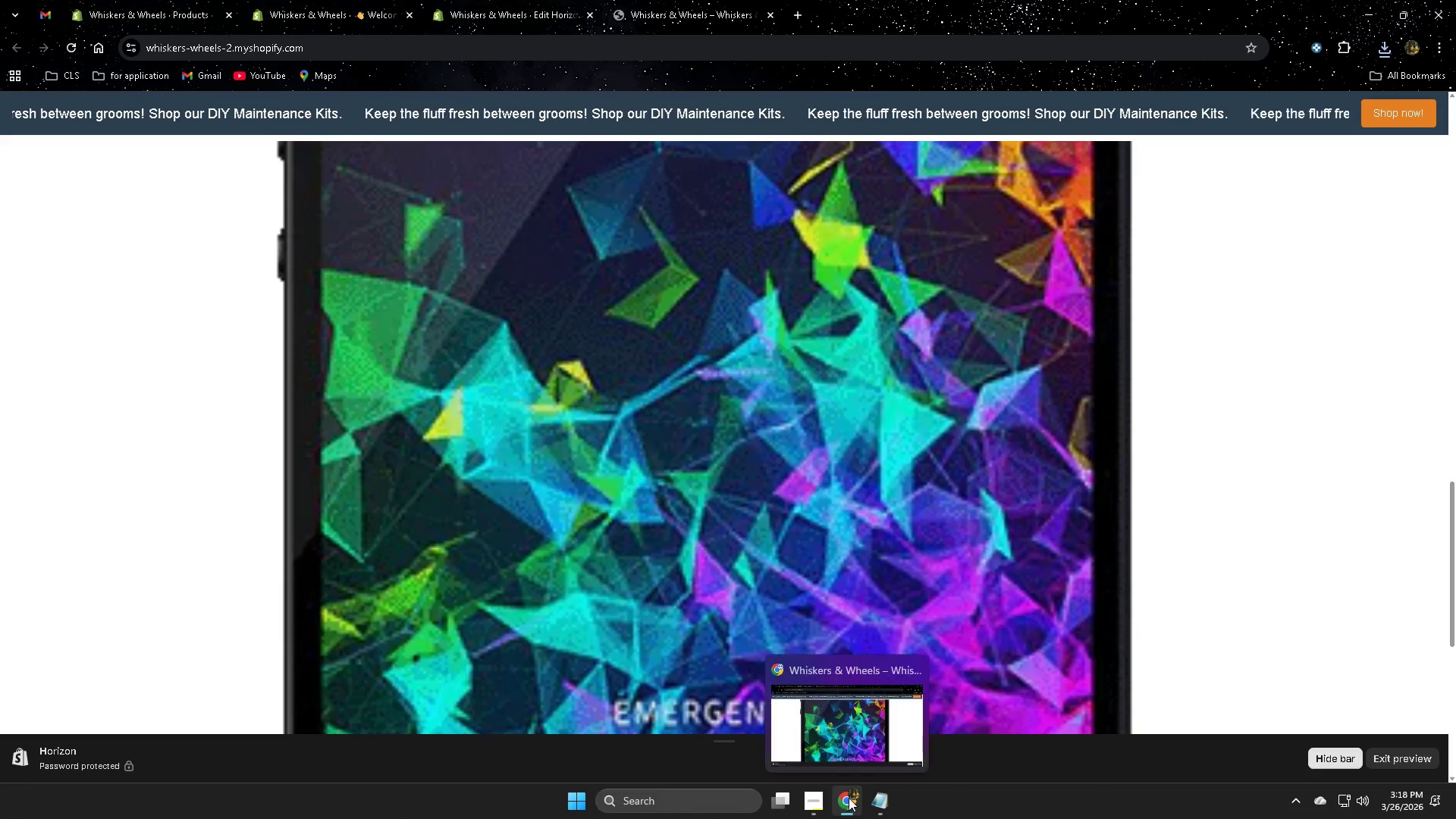 
left_click([883, 803])
 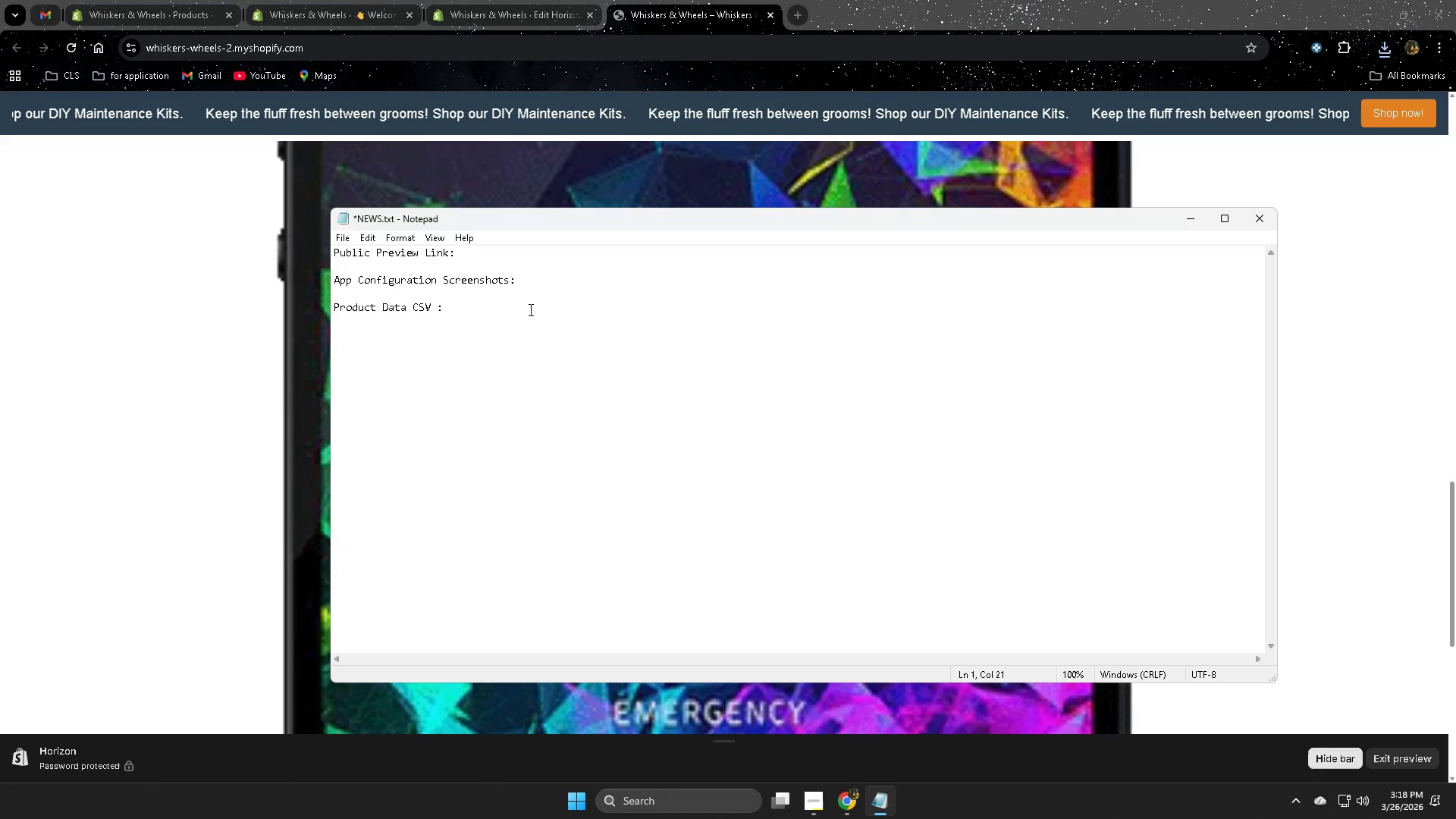 
left_click([548, 278])
 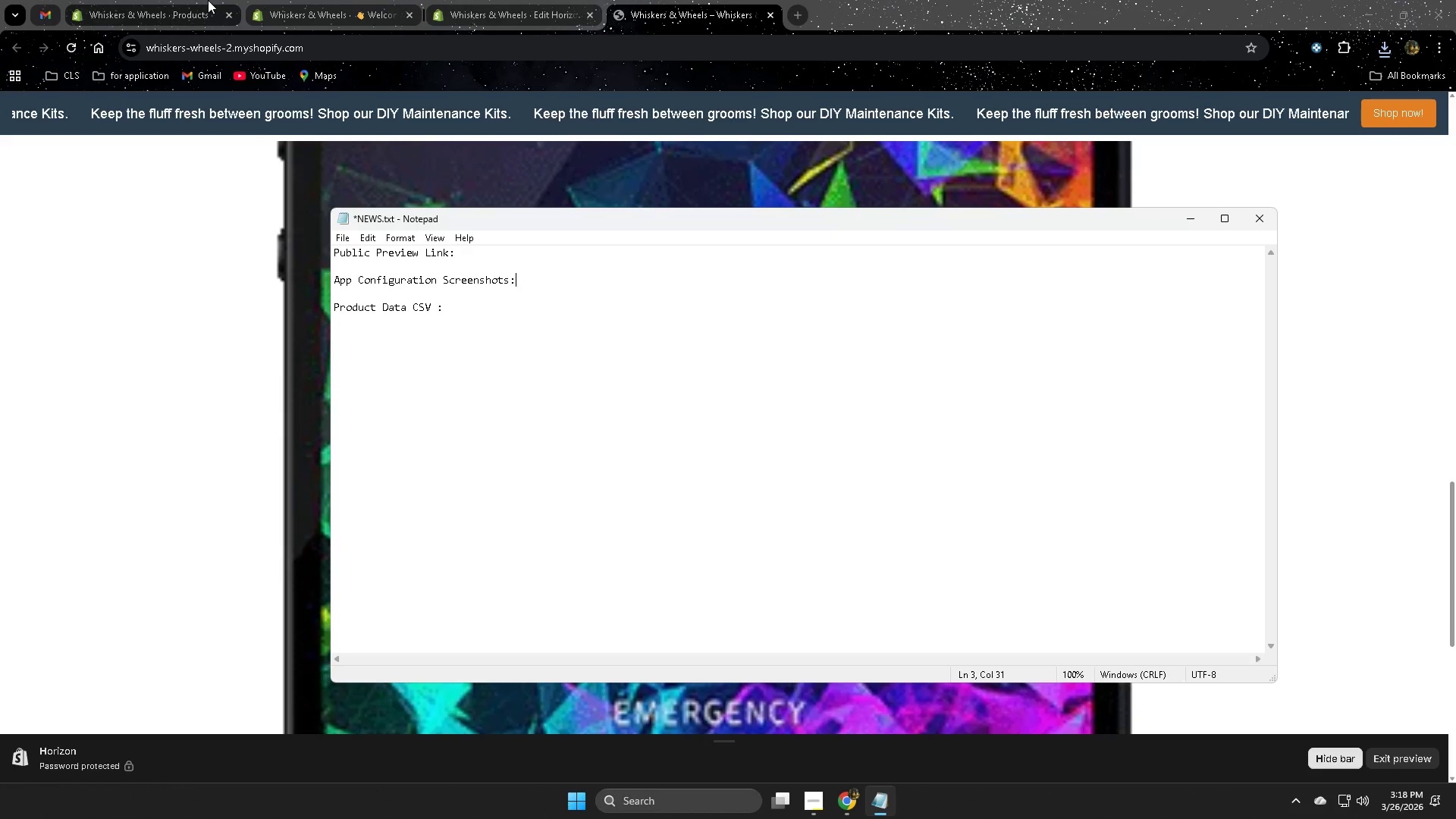 
left_click([174, 4])